 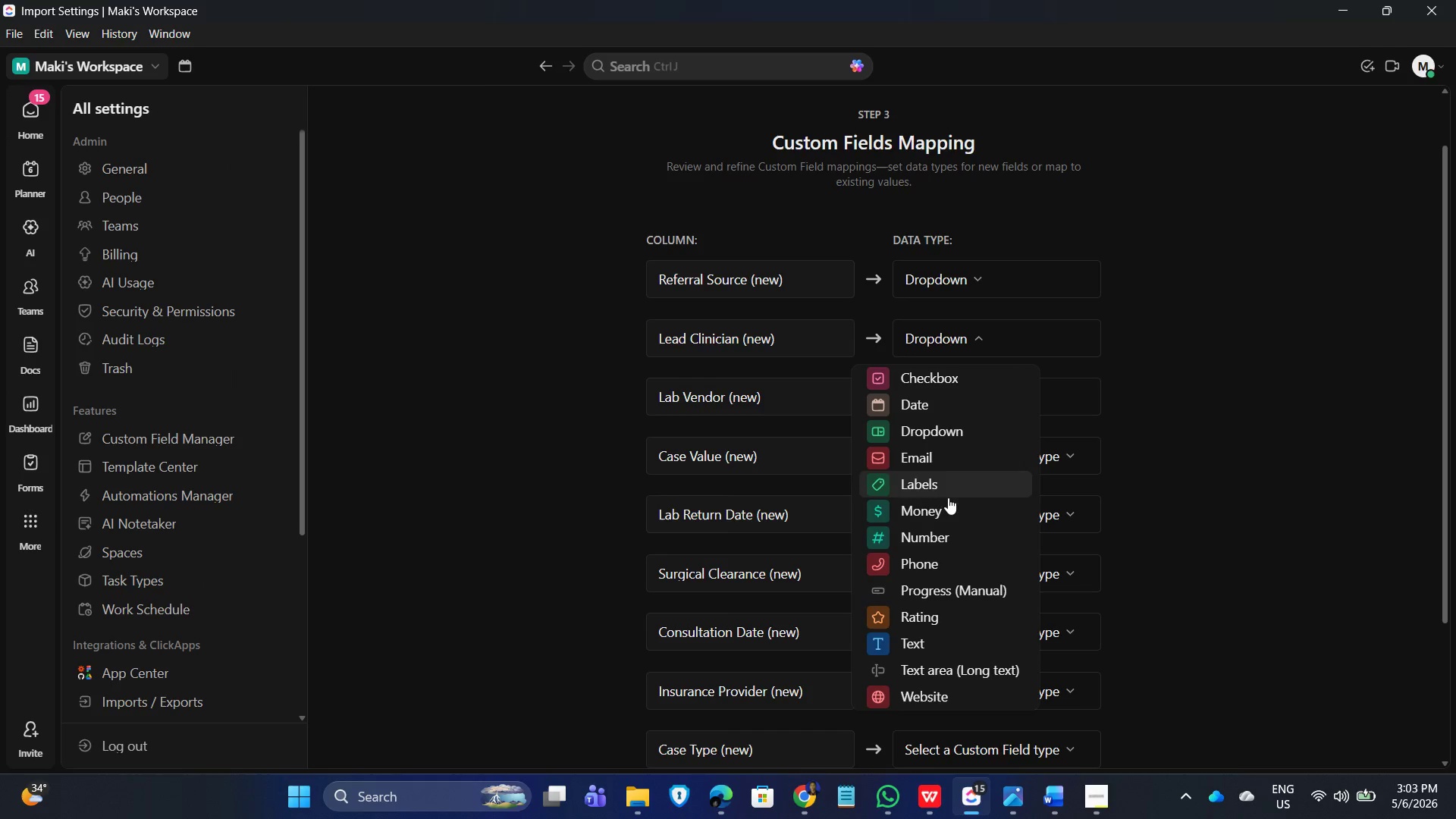 
left_click([1206, 384])
 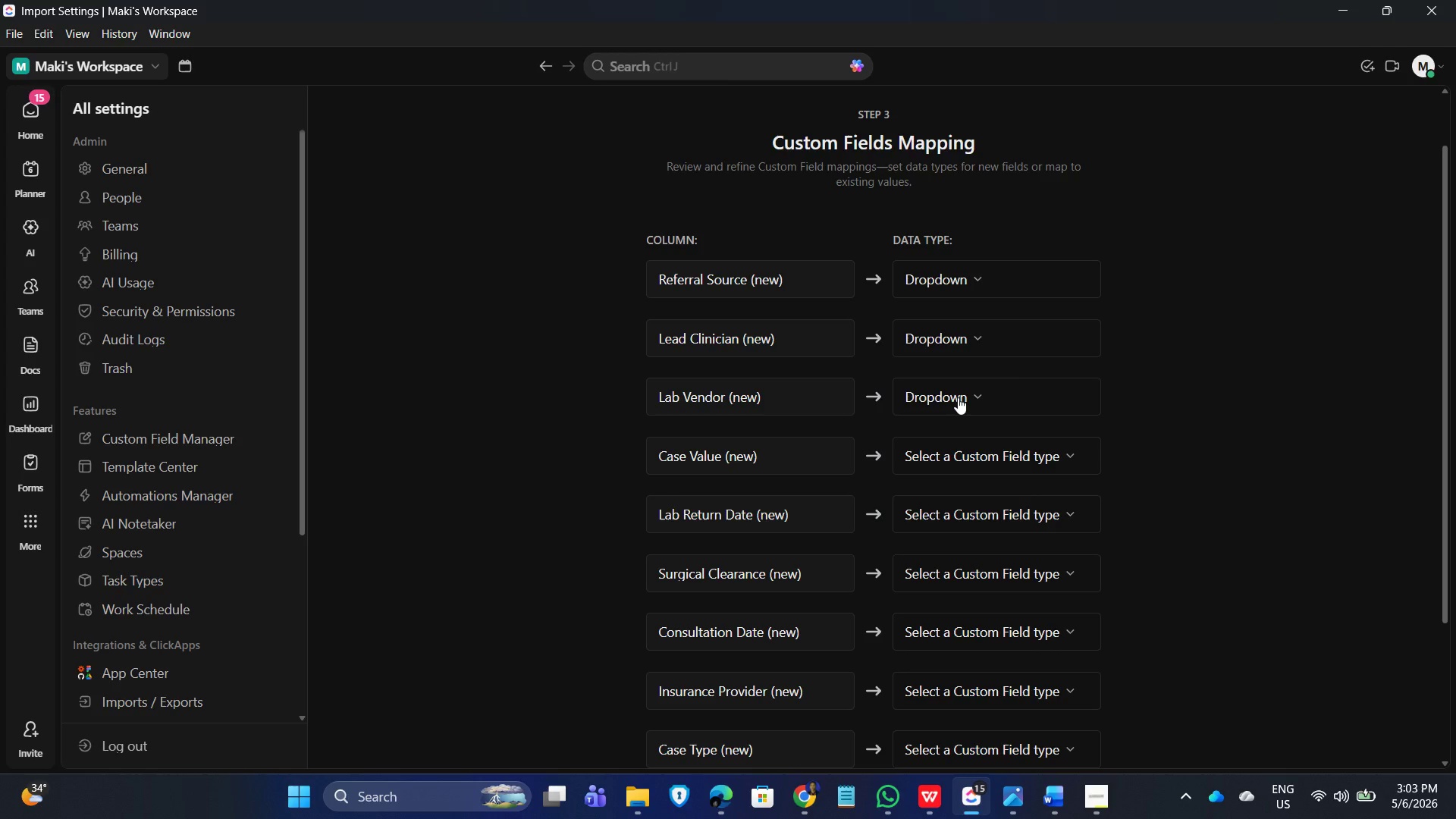 
left_click([958, 397])
 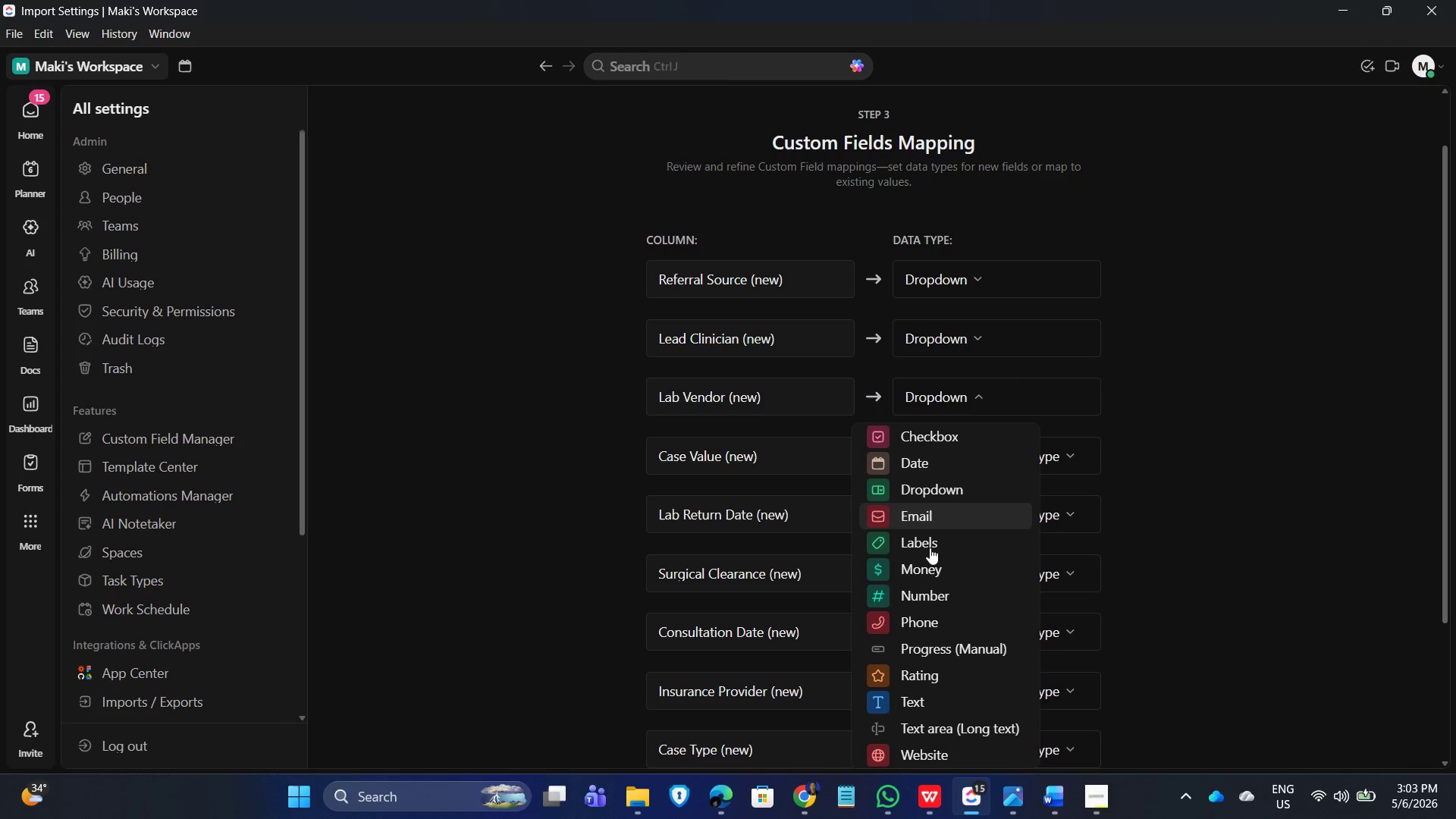 
left_click([1201, 621])
 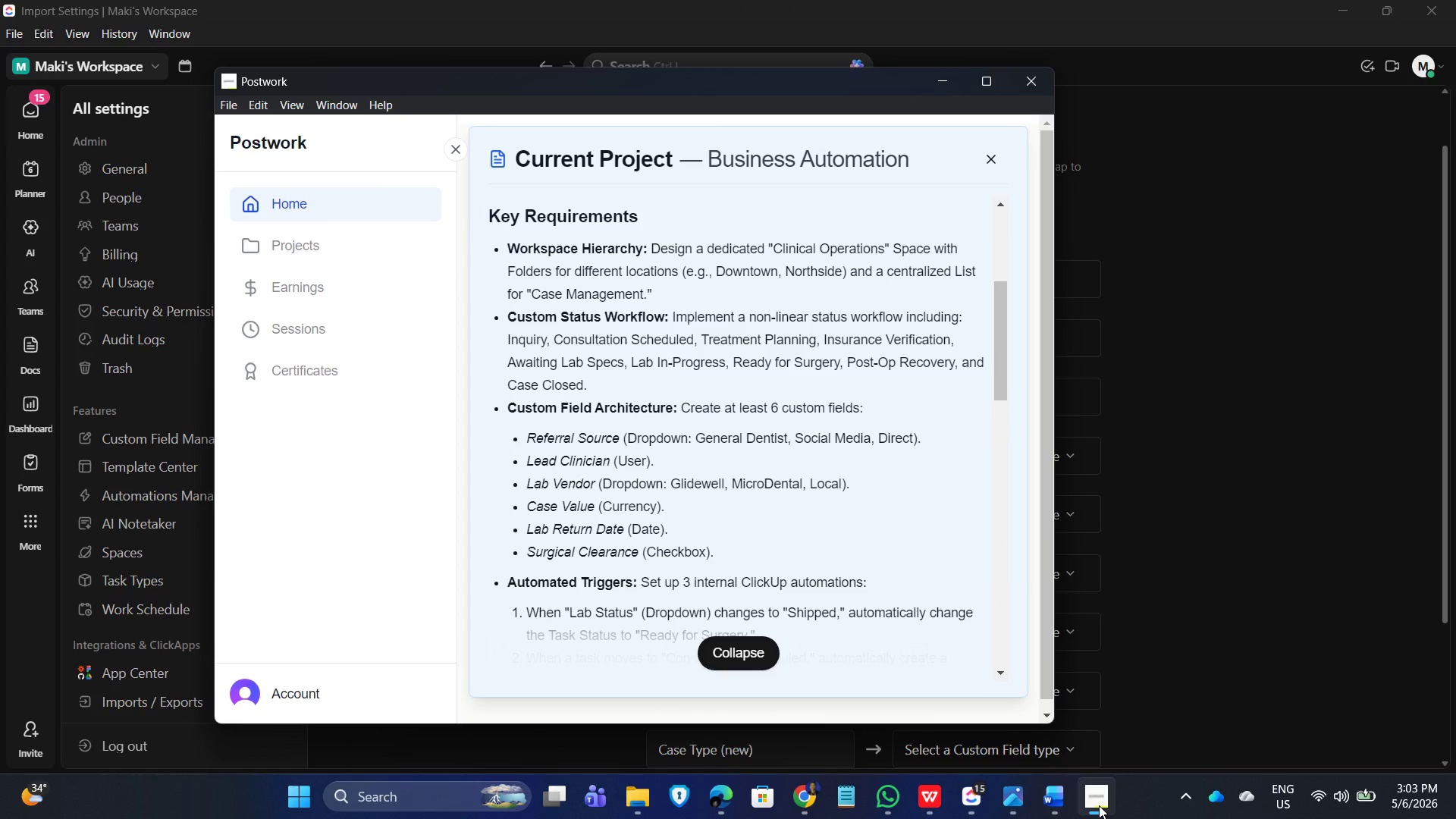 
scroll: coordinate [914, 714], scroll_direction: down, amount: 3.0